 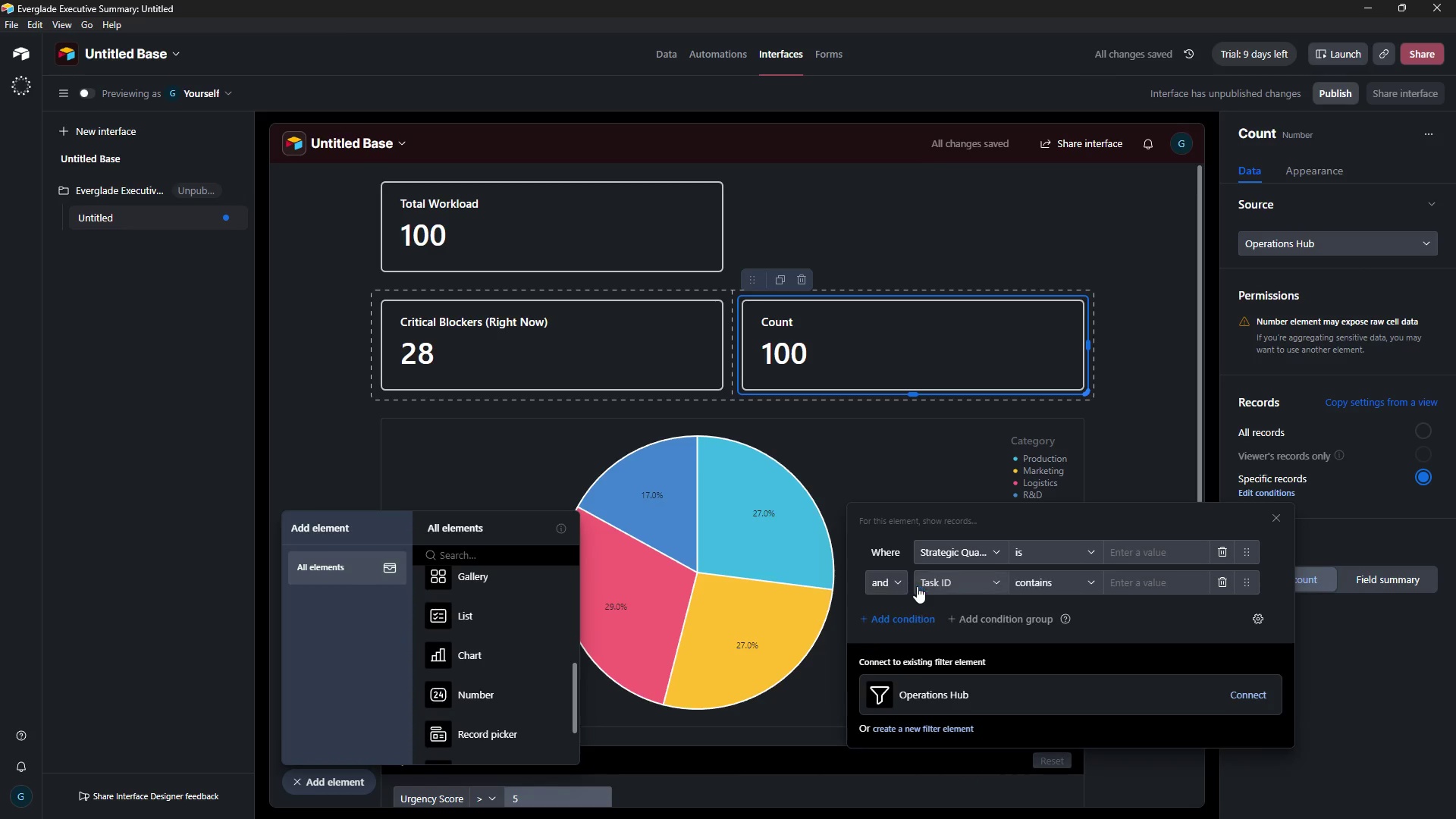 
left_click([897, 585])
 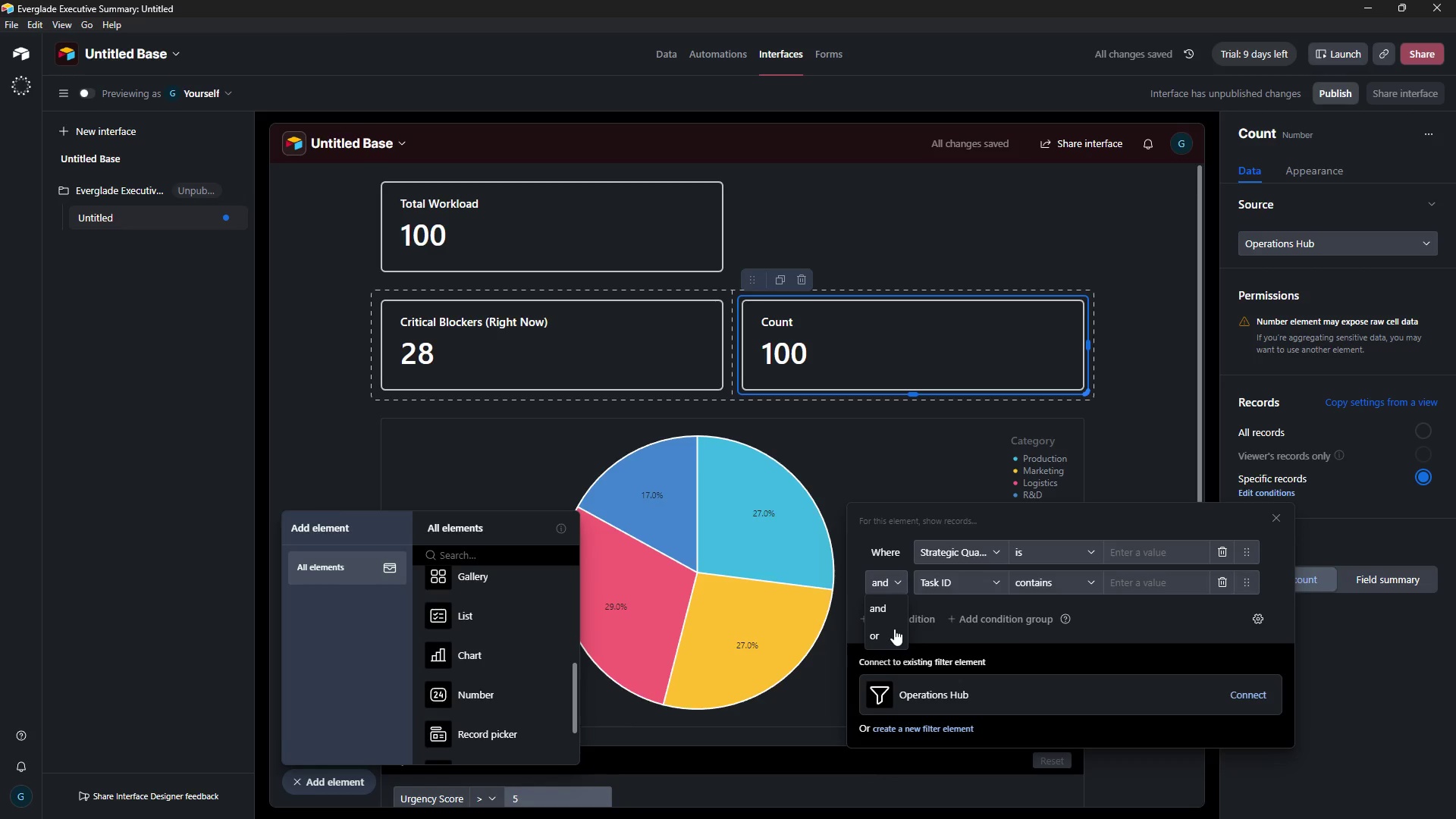 
left_click([894, 629])
 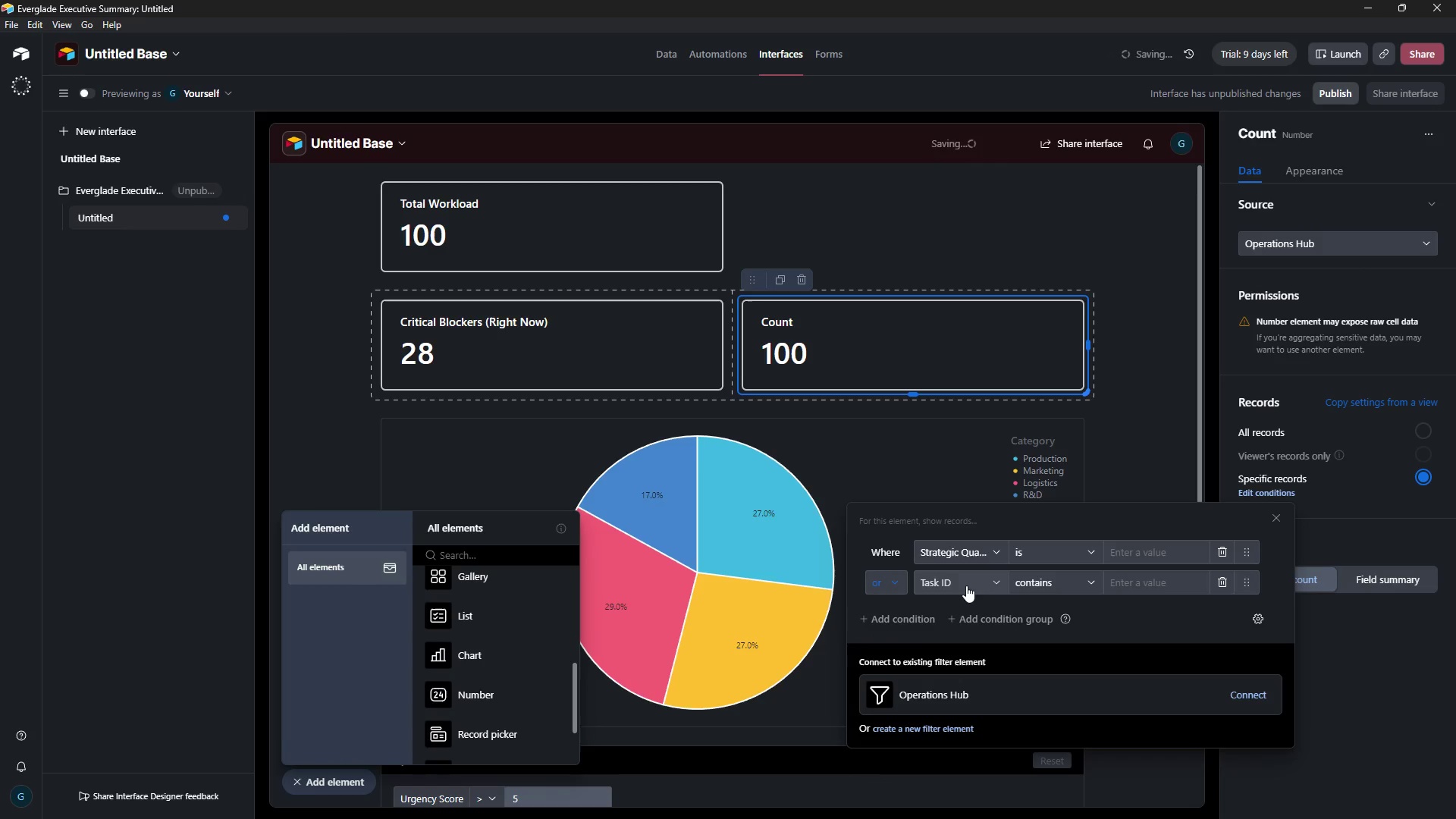 
left_click([972, 580])
 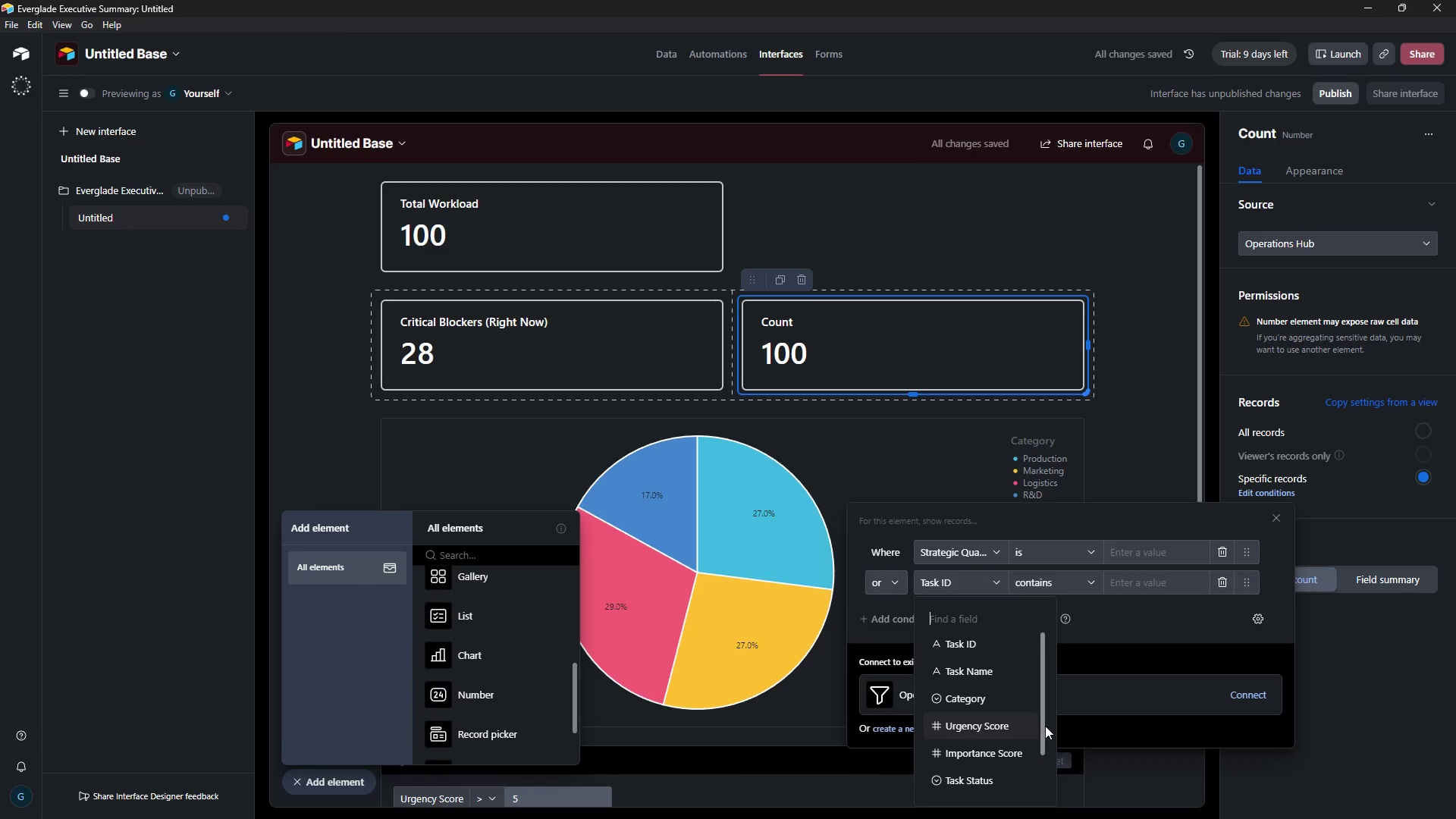 
left_click_drag(start_coordinate=[1041, 714], to_coordinate=[1043, 784])
 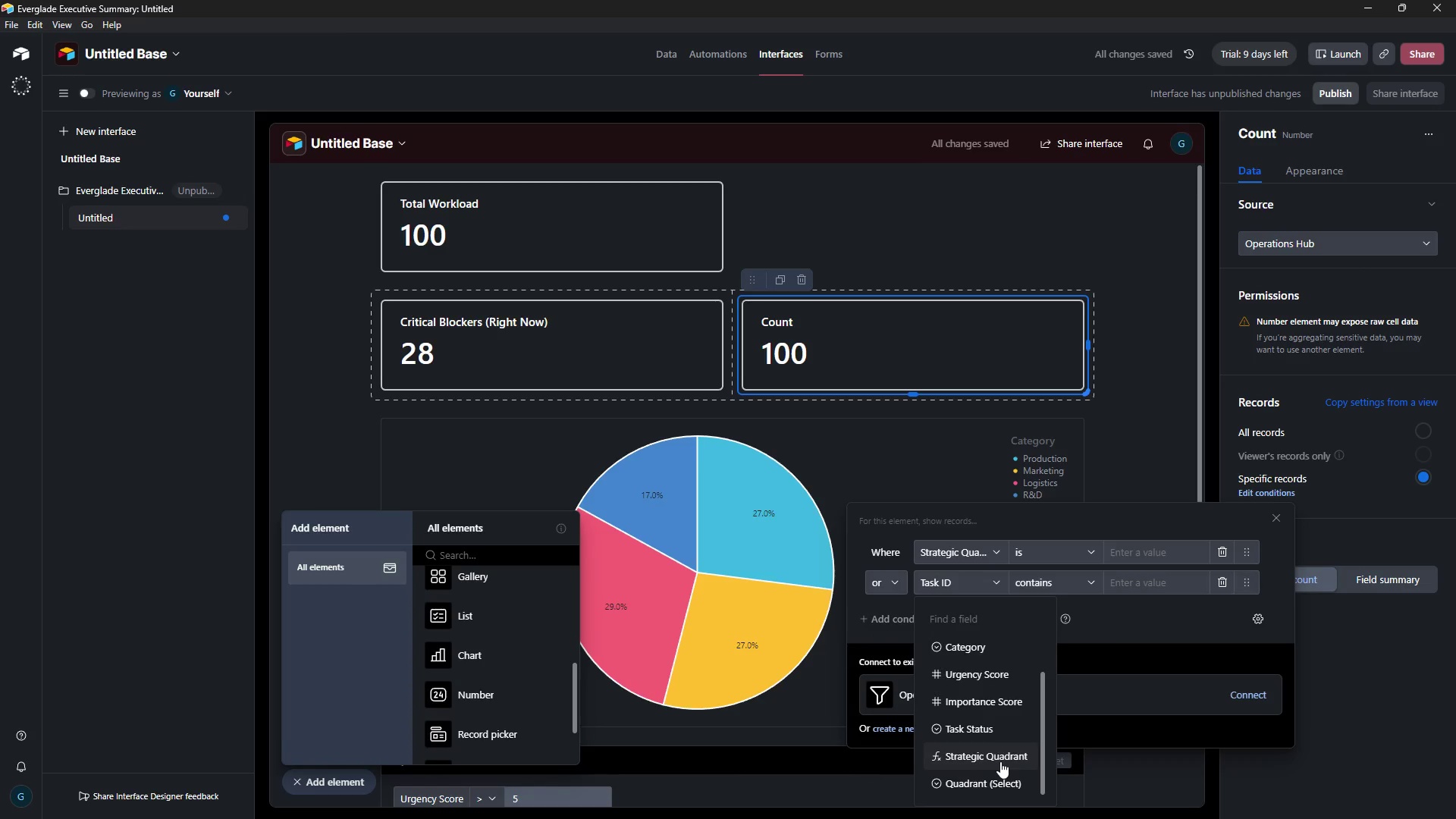 
left_click([1000, 761])
 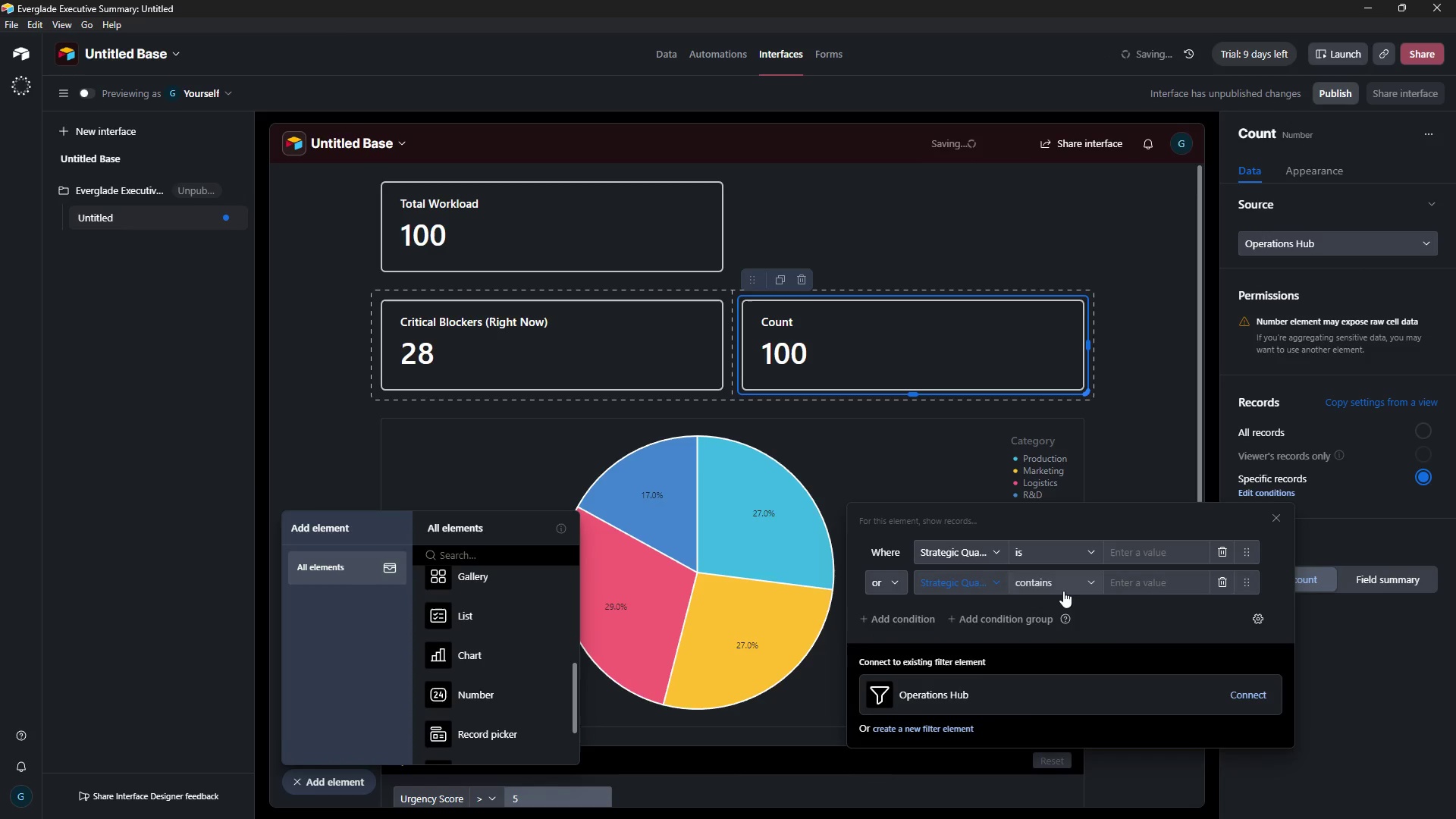 
left_click([1065, 584])
 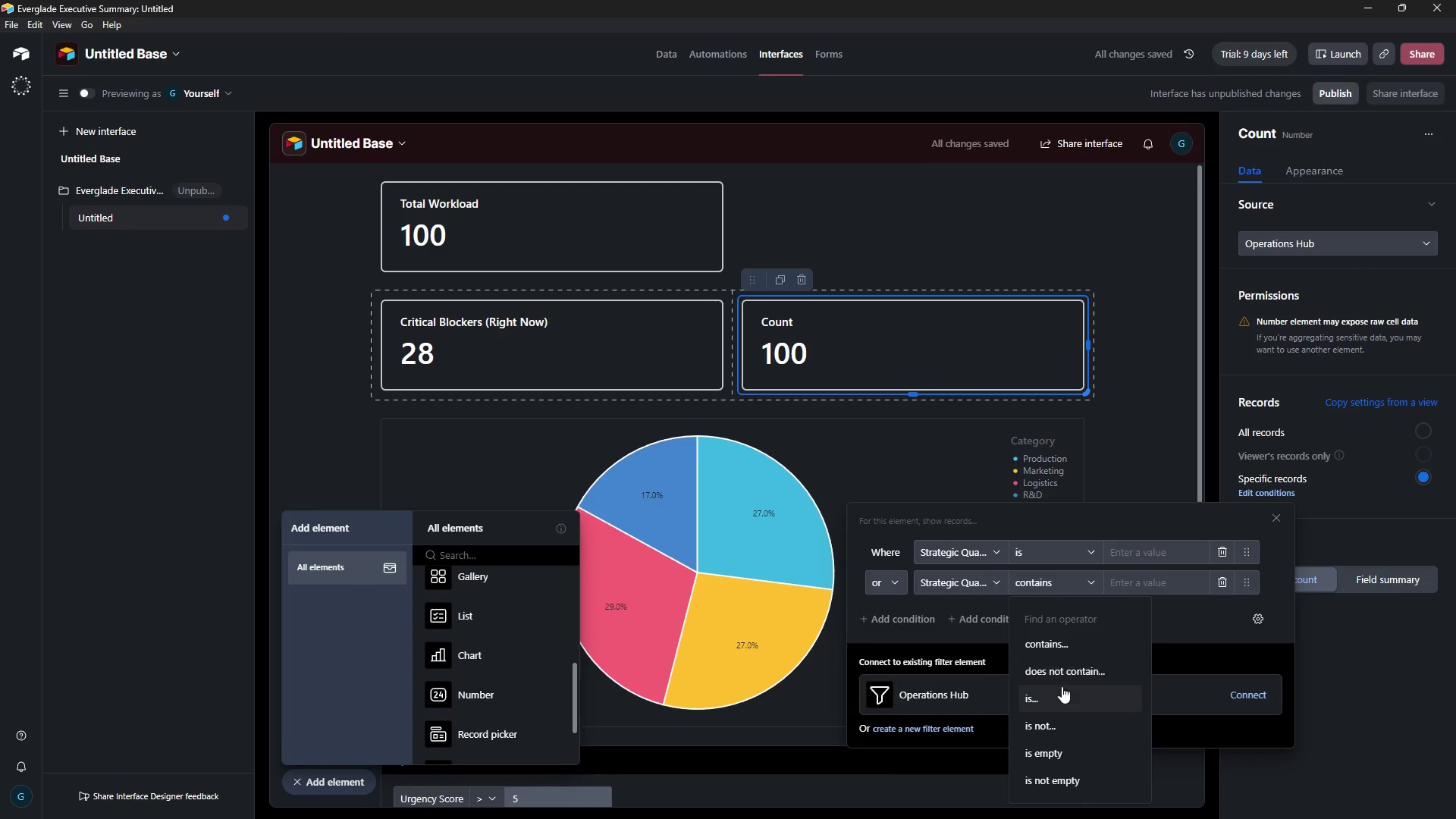 
left_click([1063, 695])
 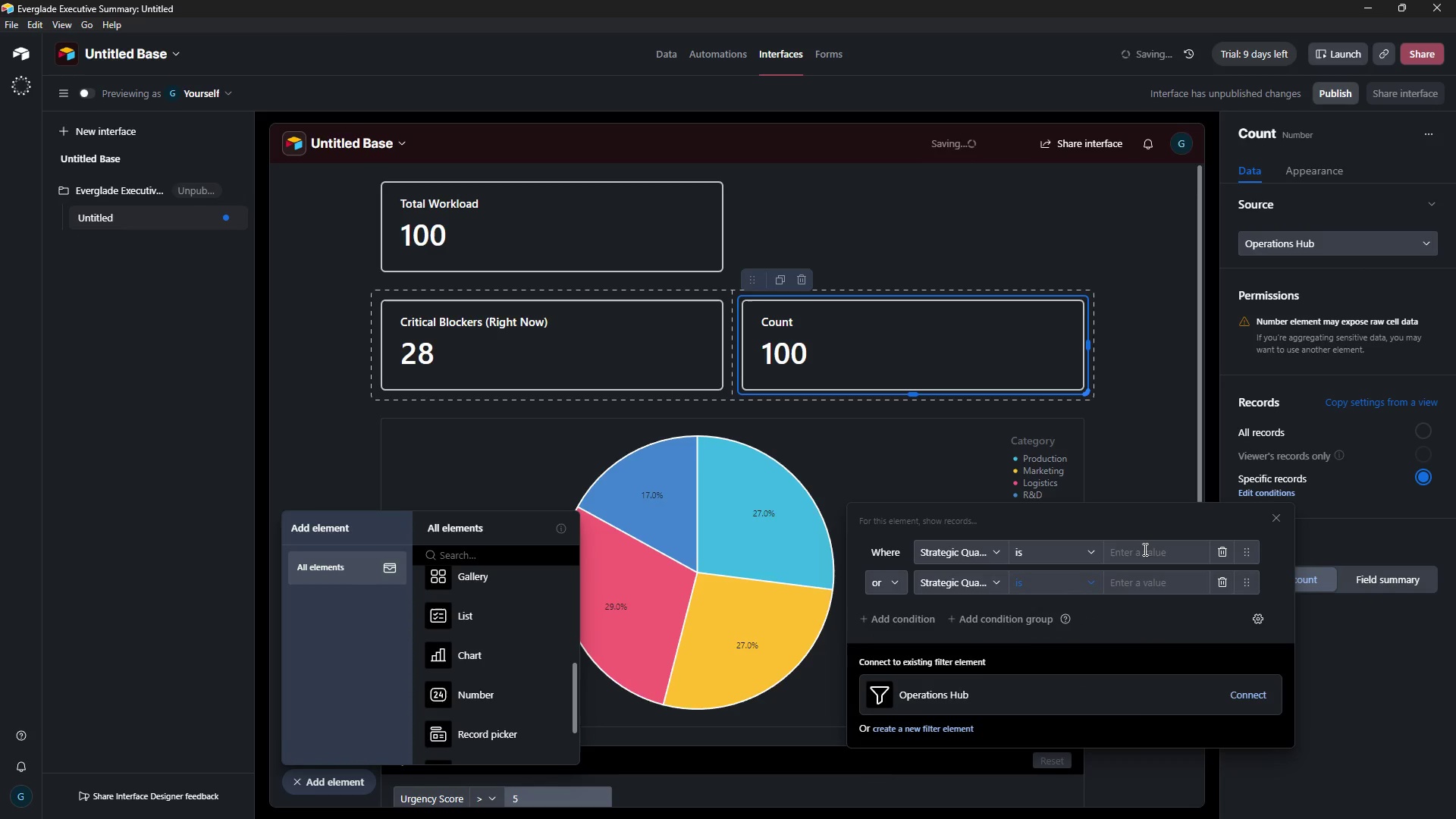 
left_click([1141, 551])
 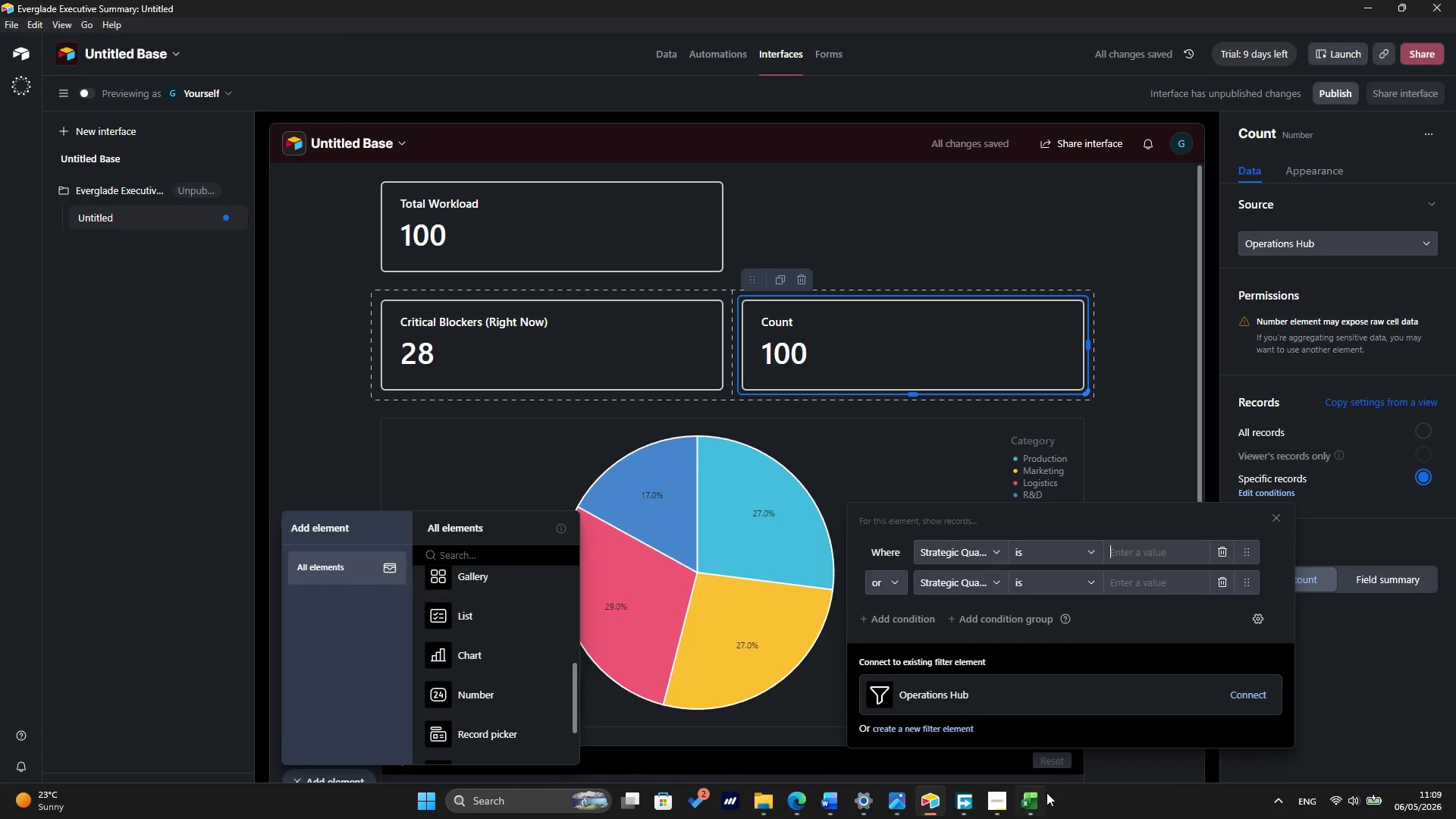 
left_click([992, 802])